 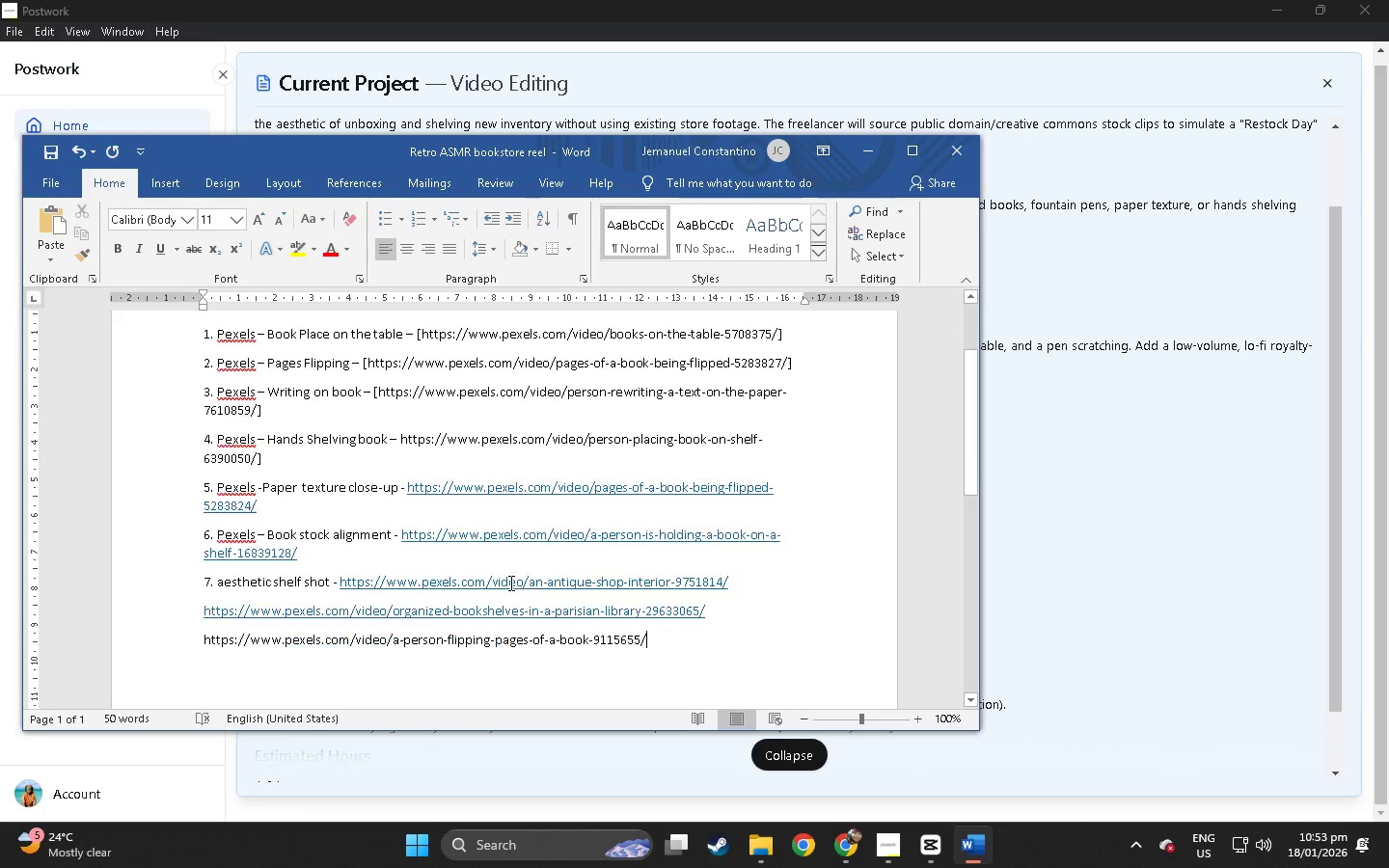 
key(Alt+Tab)
 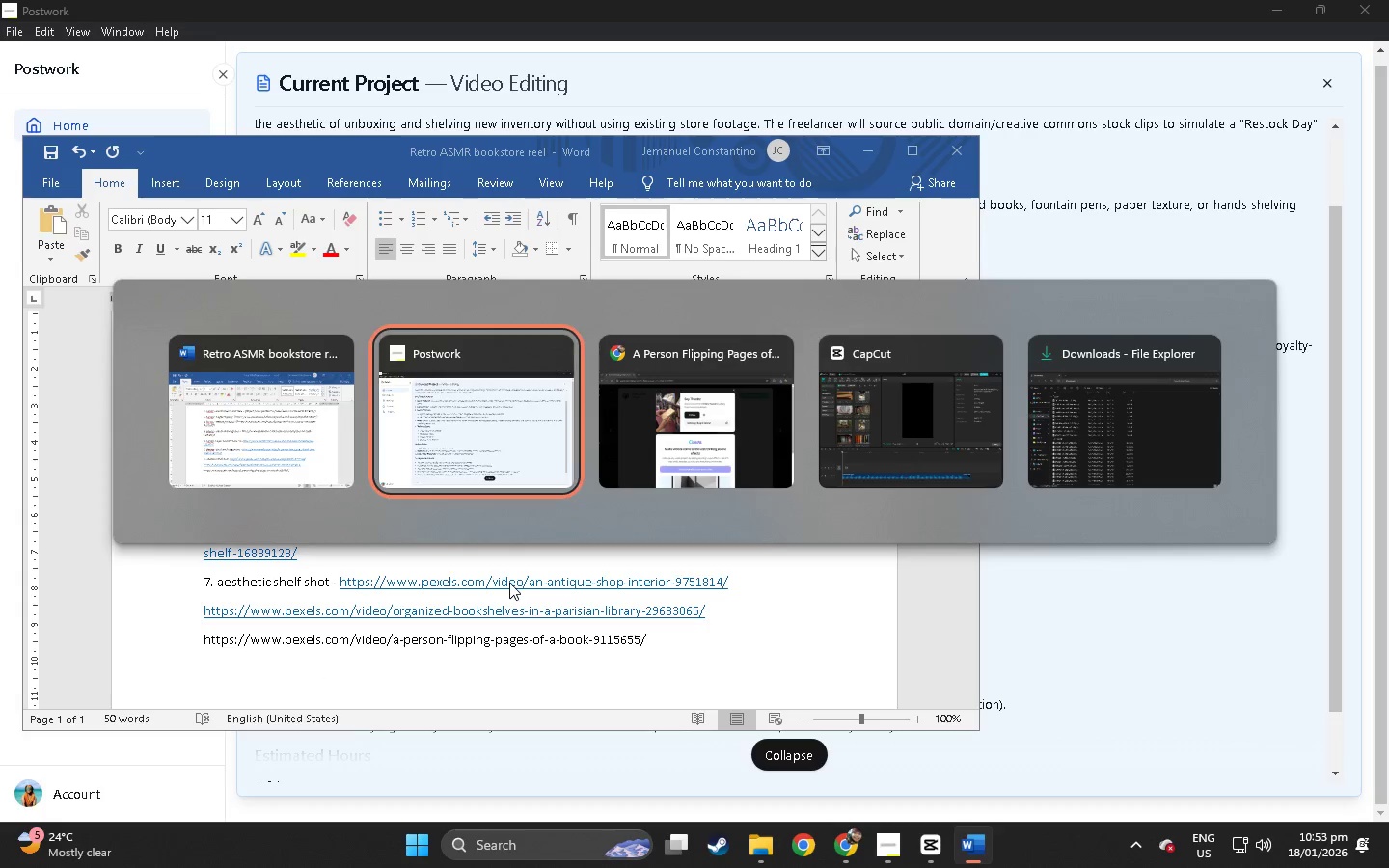 
key(Alt+Tab)
 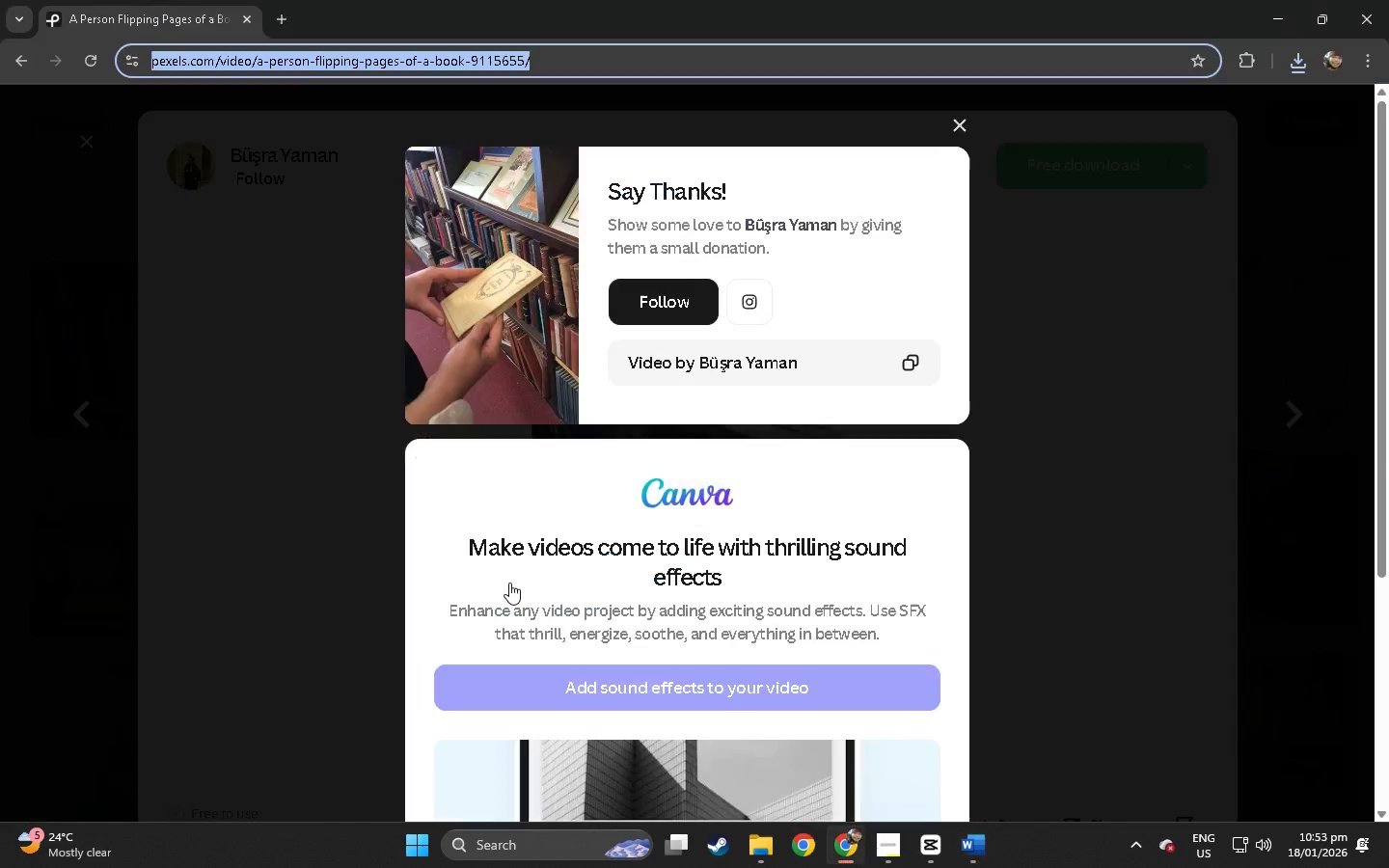 
scroll: coordinate [509, 583], scroll_direction: down, amount: 4.0
 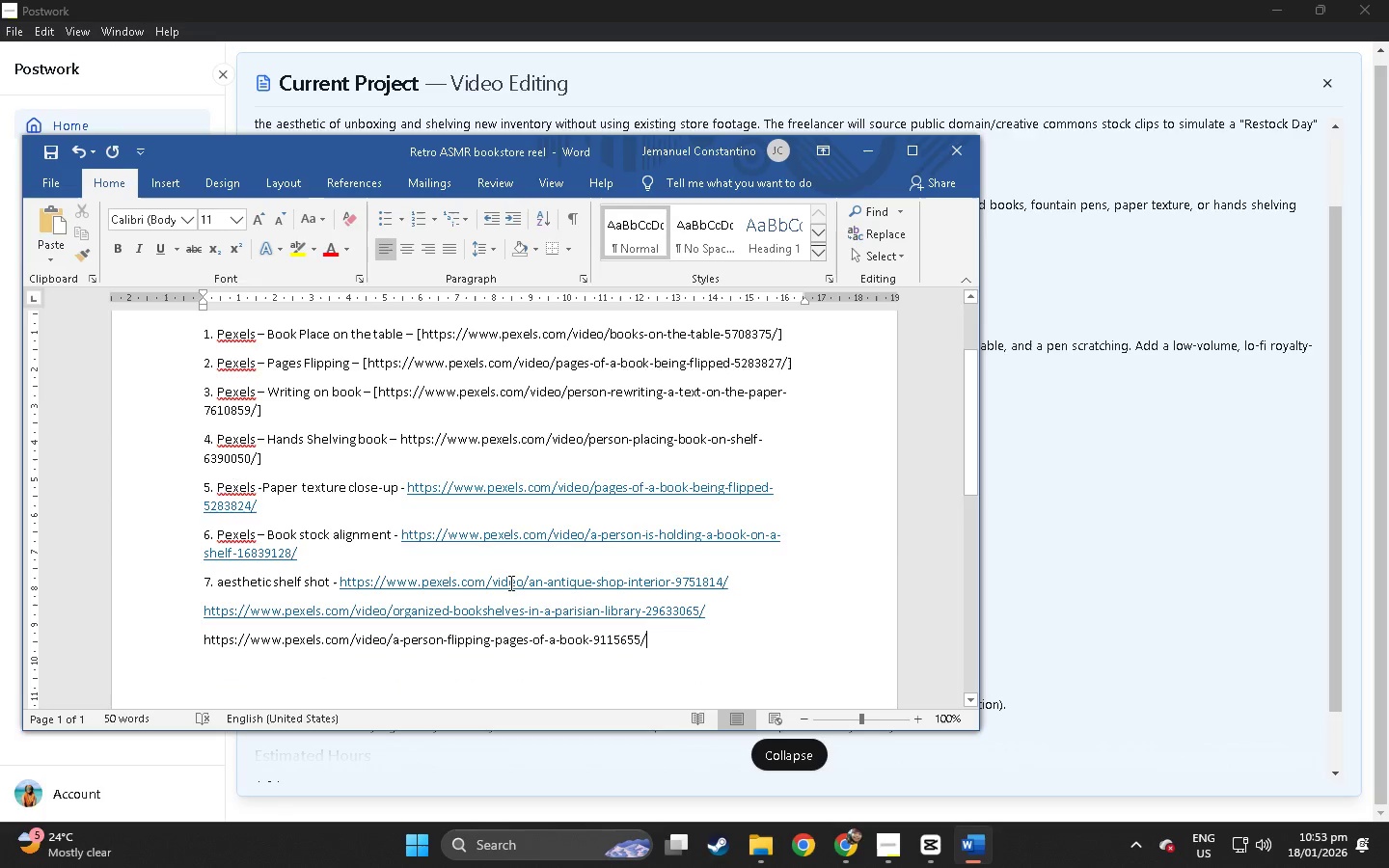 
left_click([353, 553])
 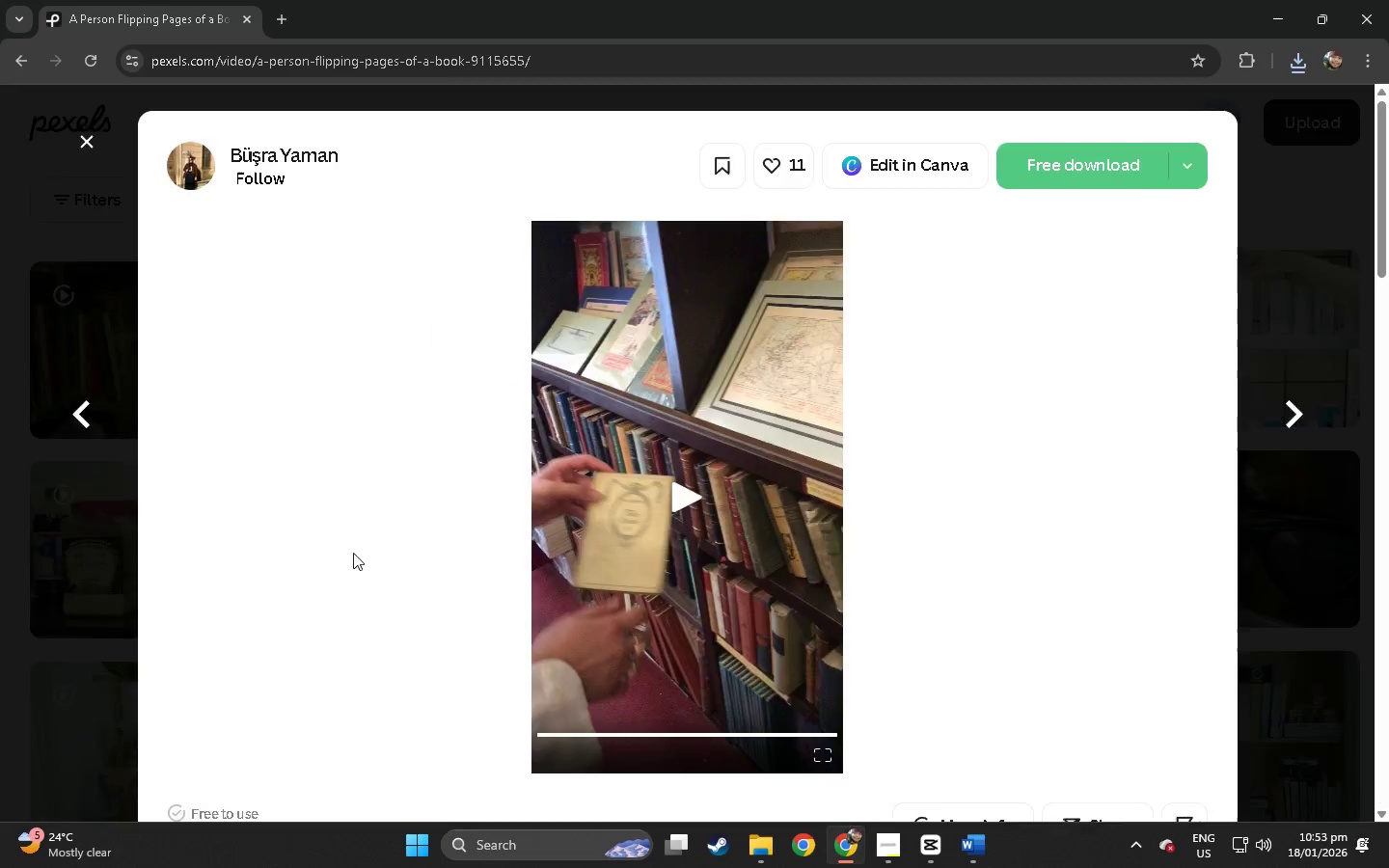 
scroll: coordinate [360, 577], scroll_direction: down, amount: 54.0
 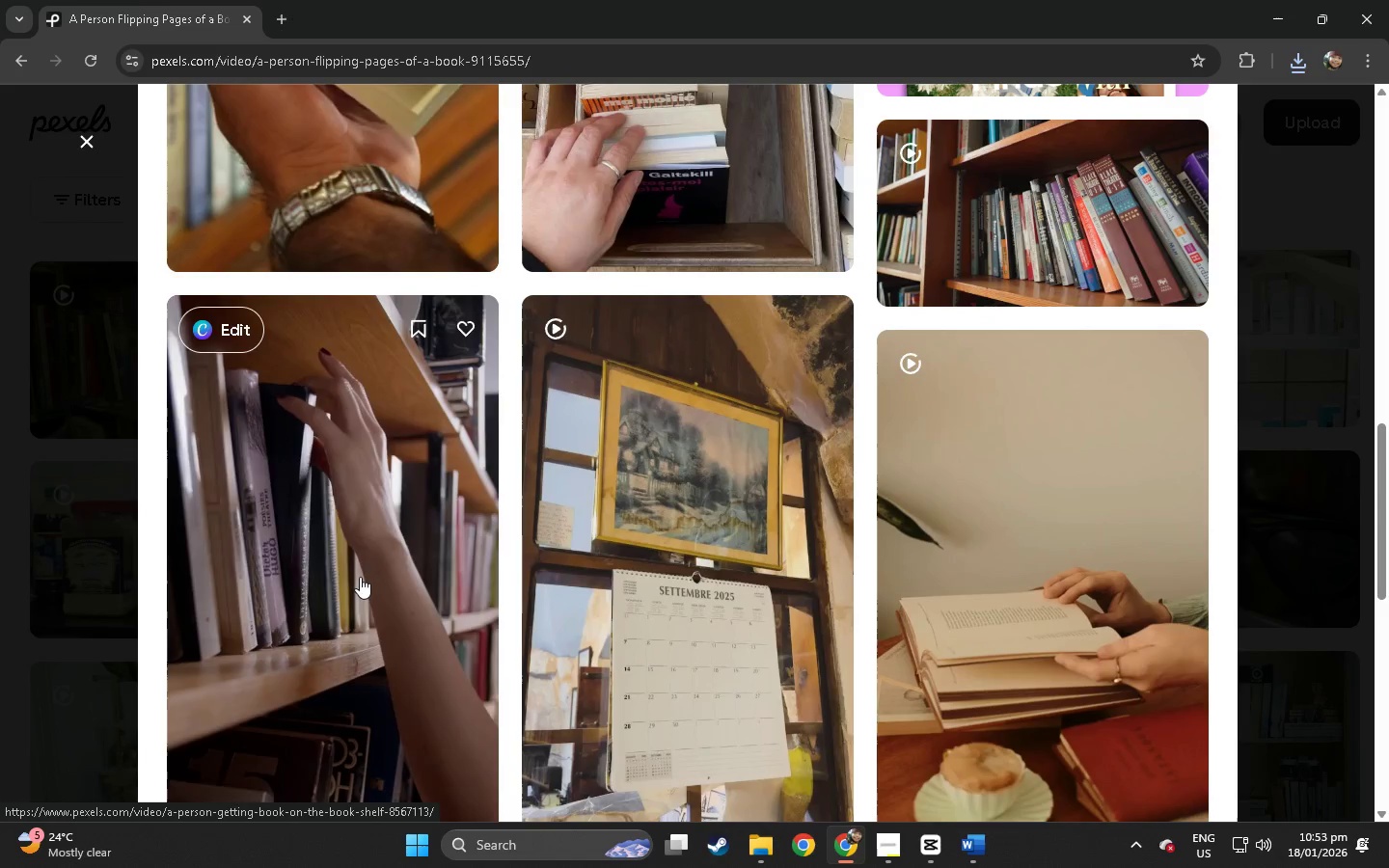 
left_click([360, 577])
 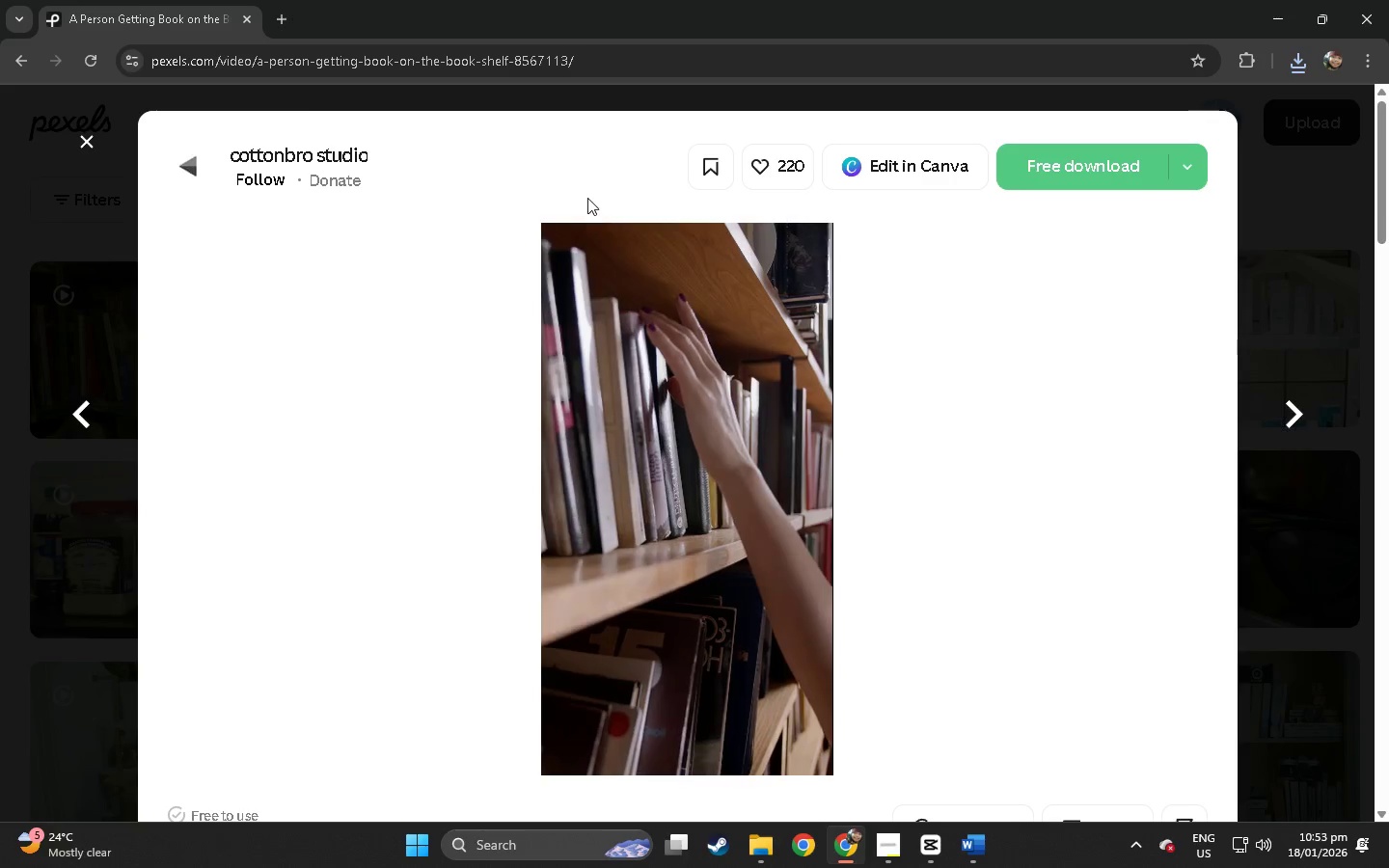 
left_click([501, 67])
 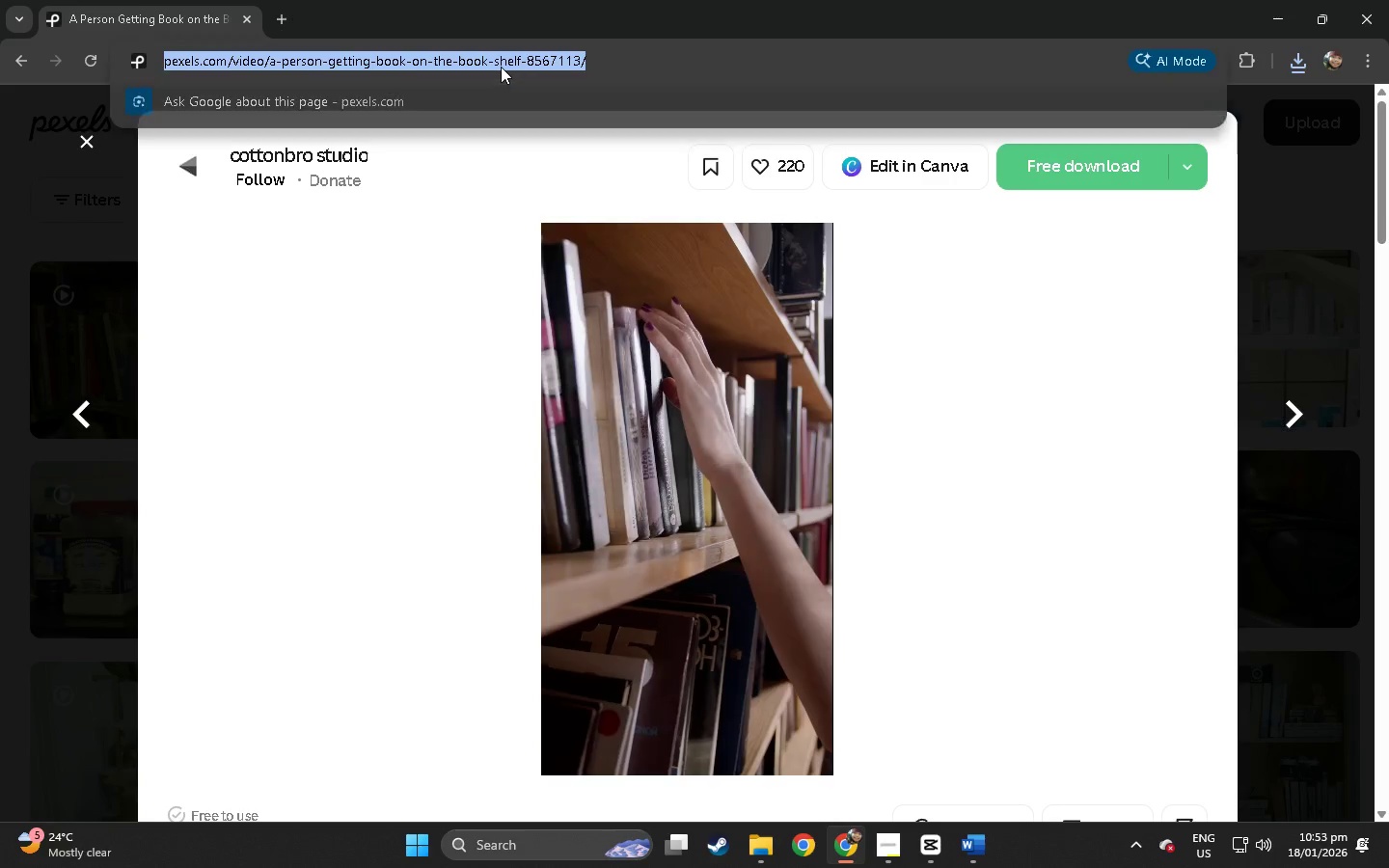 
key(Control+ControlLeft)
 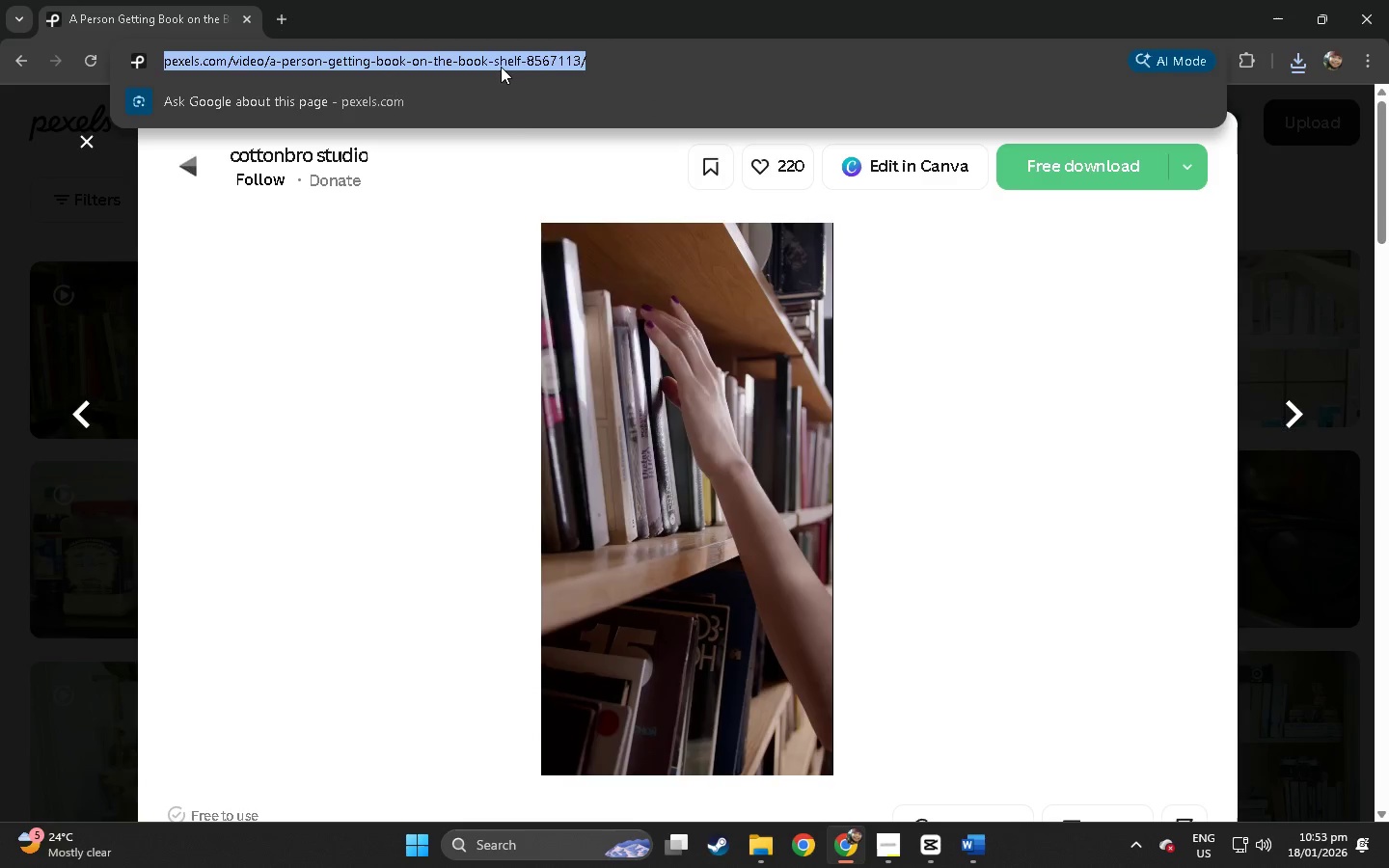 
key(Control+C)
 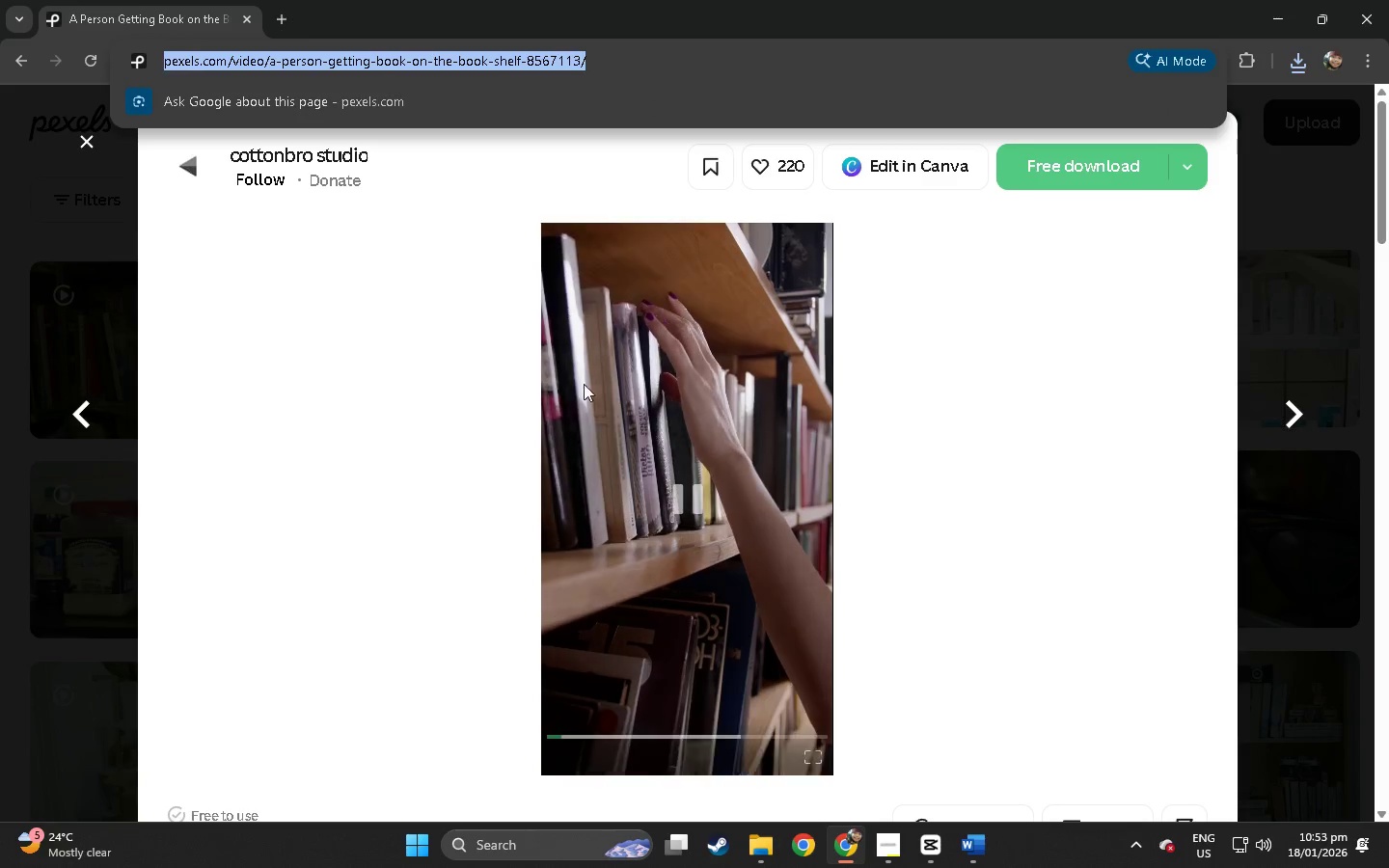 
key(Alt+AltLeft)
 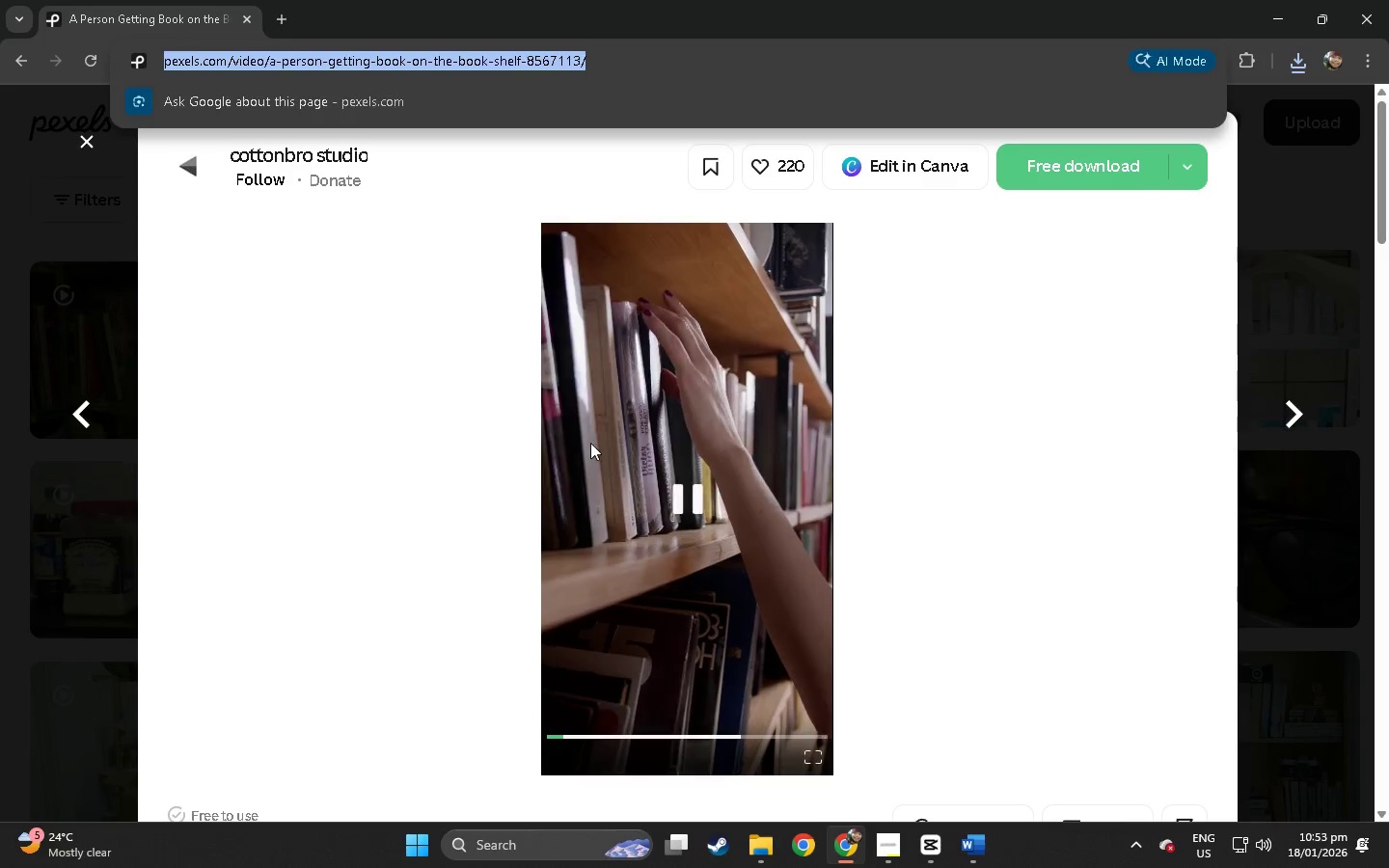 
key(Alt+Tab)
 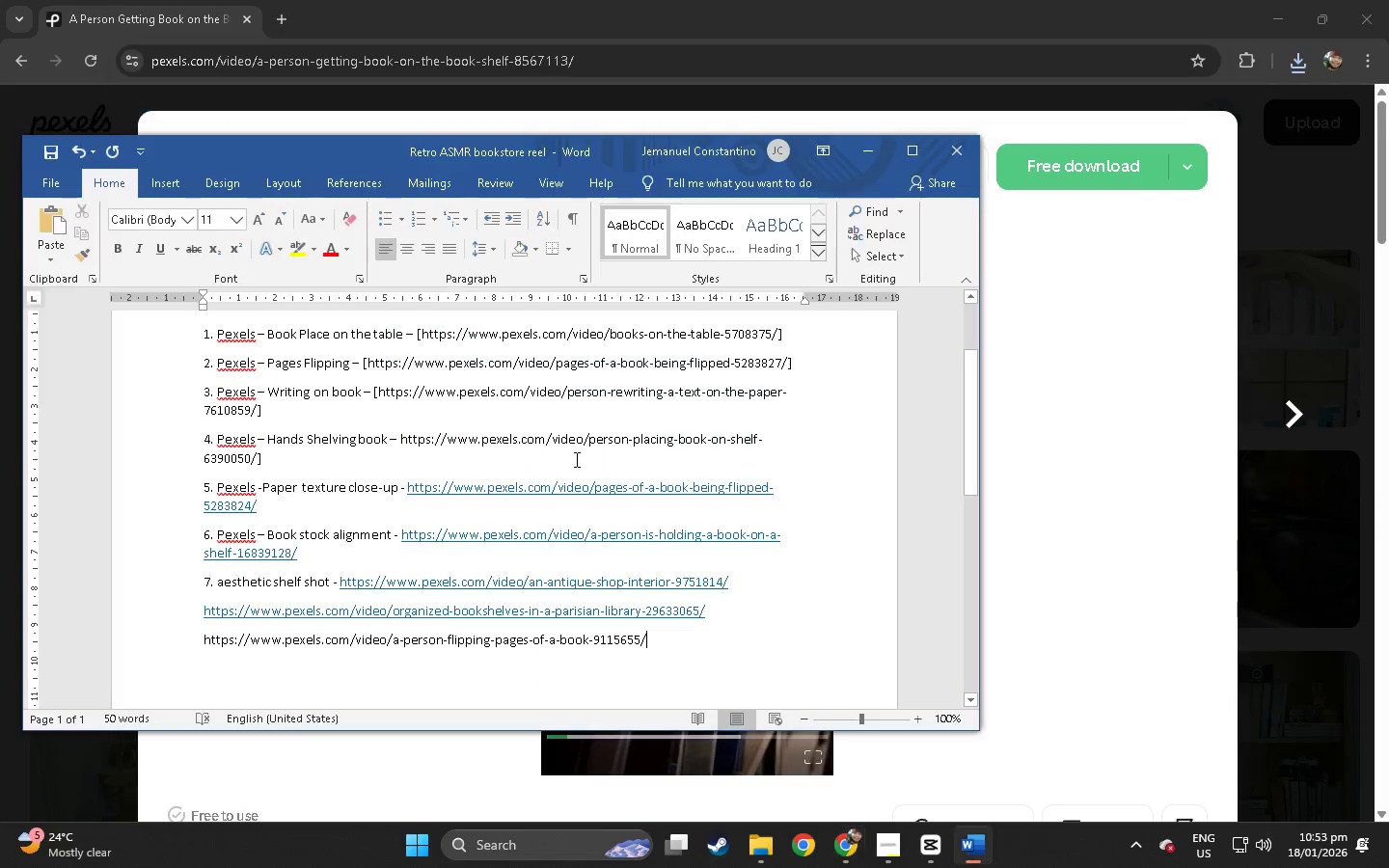 
key(Alt+Tab)
 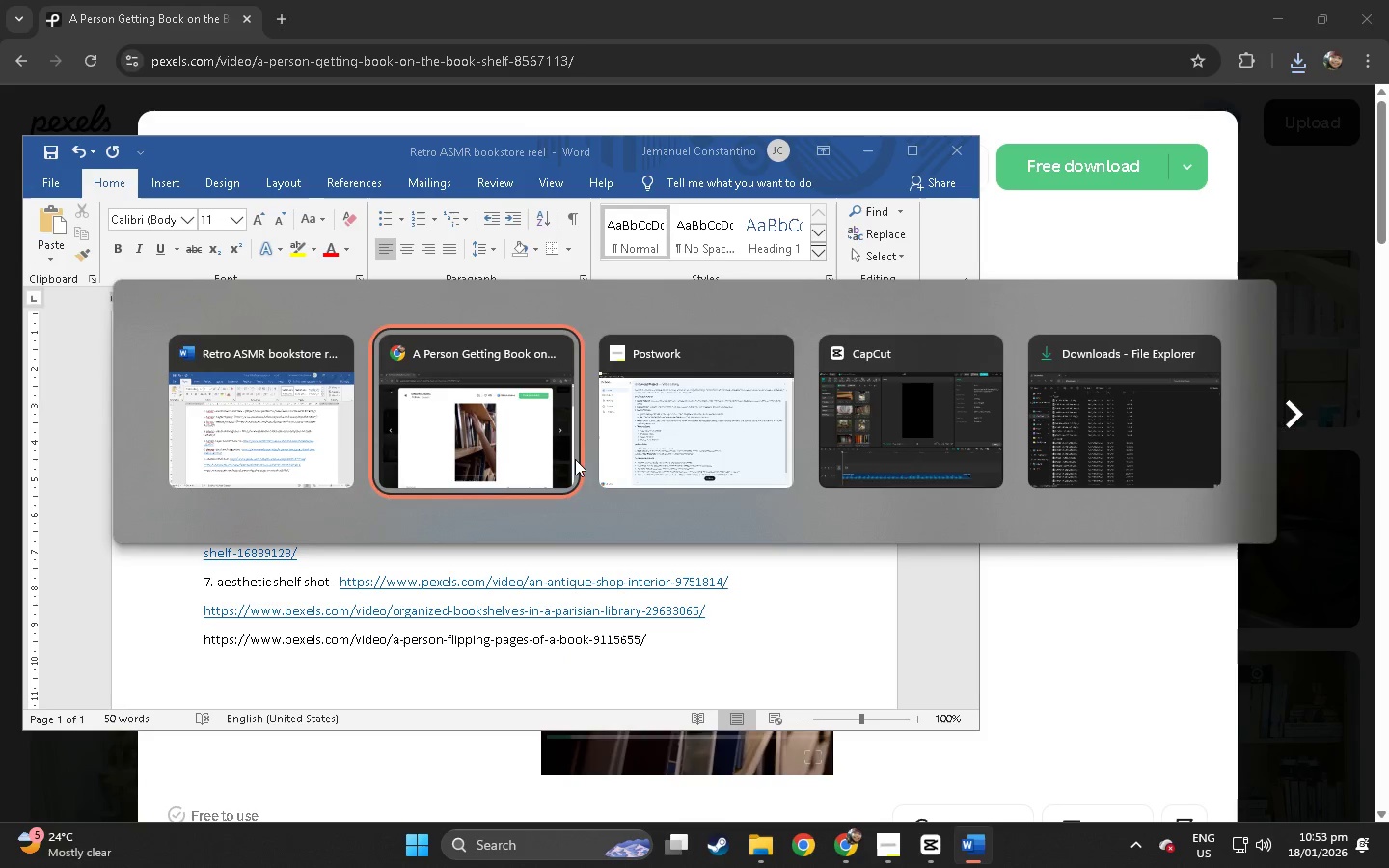 
key(Alt+Tab)